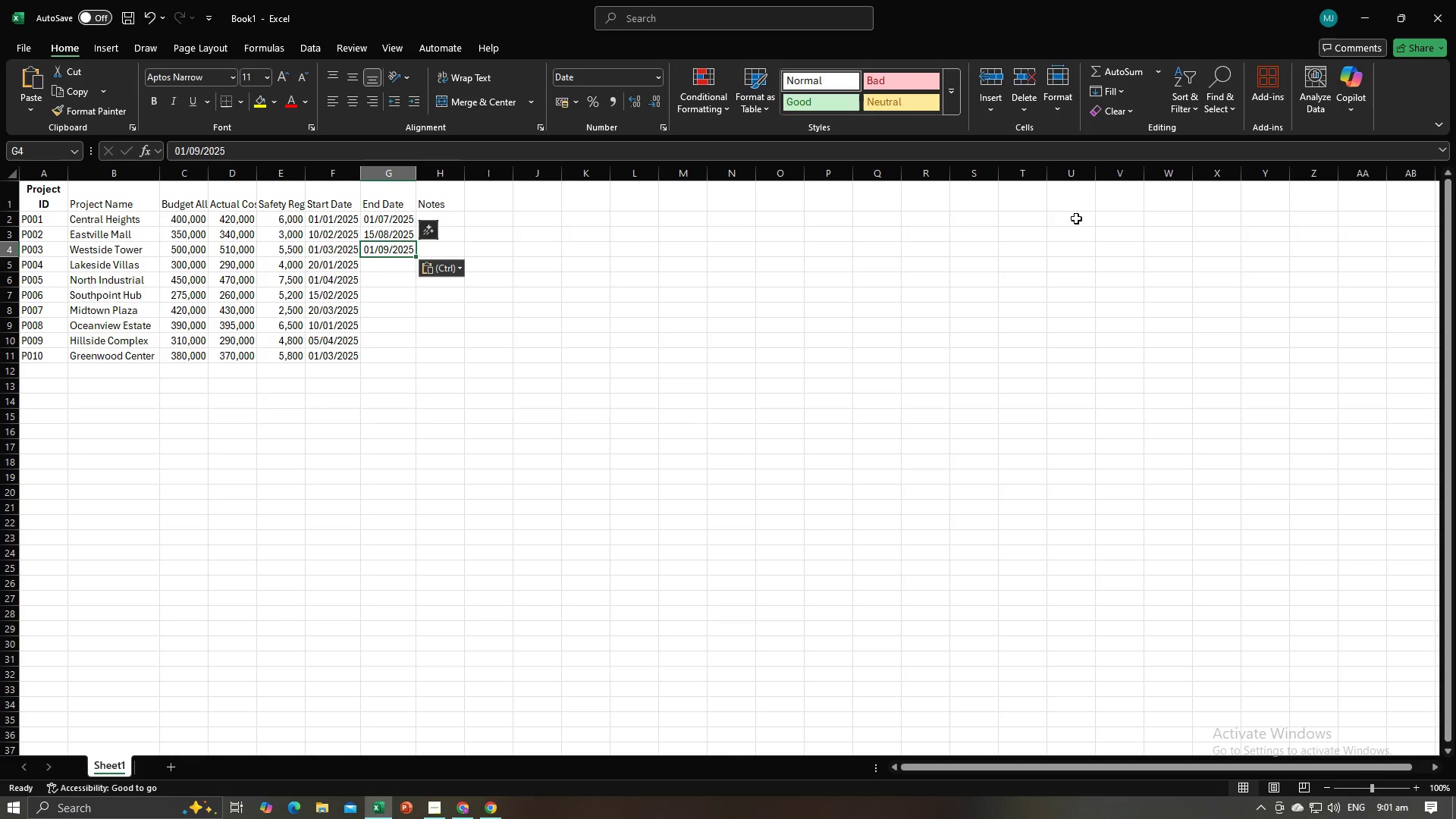 
key(NumpadEnter)
 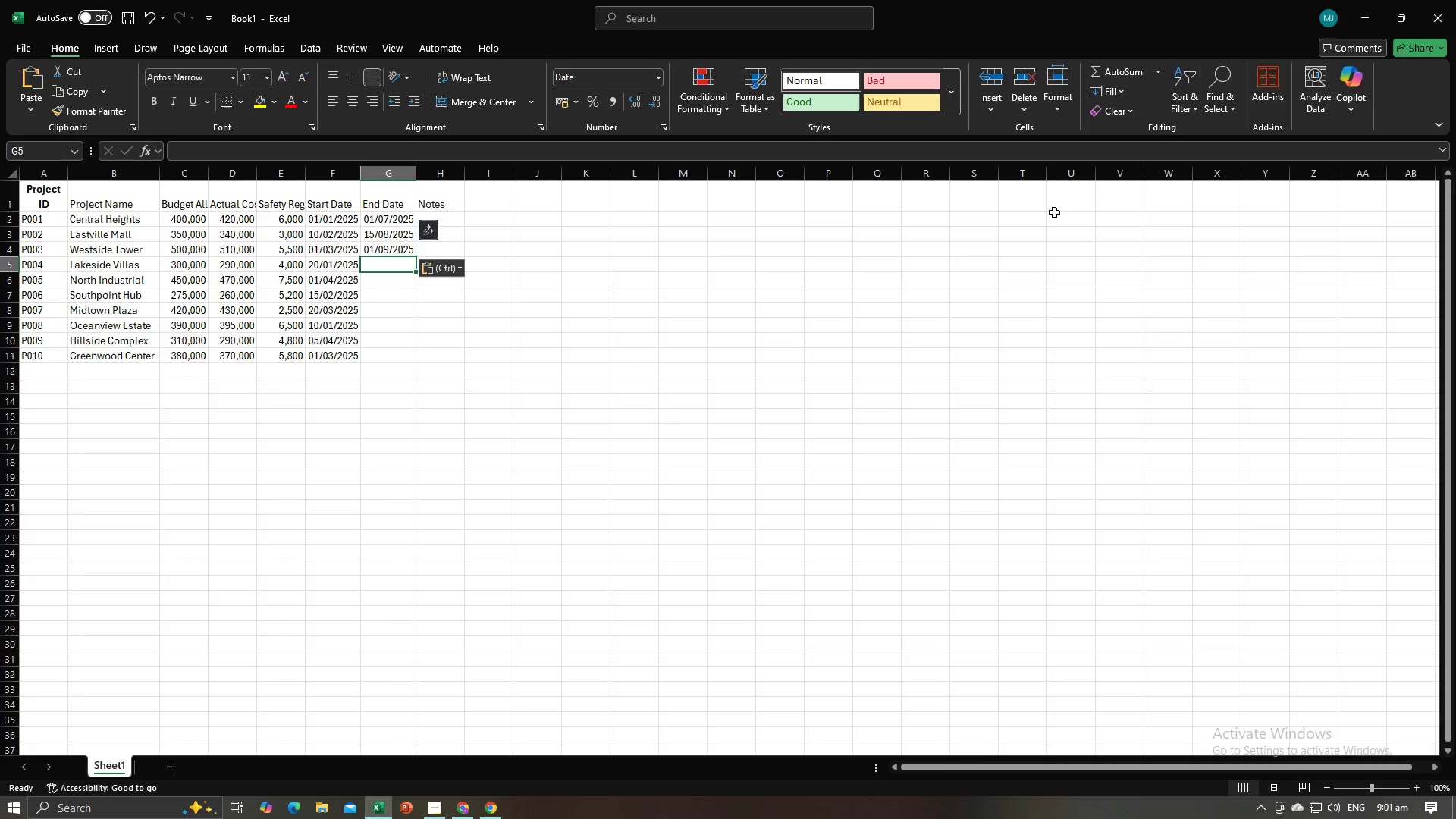 
key(Alt+AltLeft)
 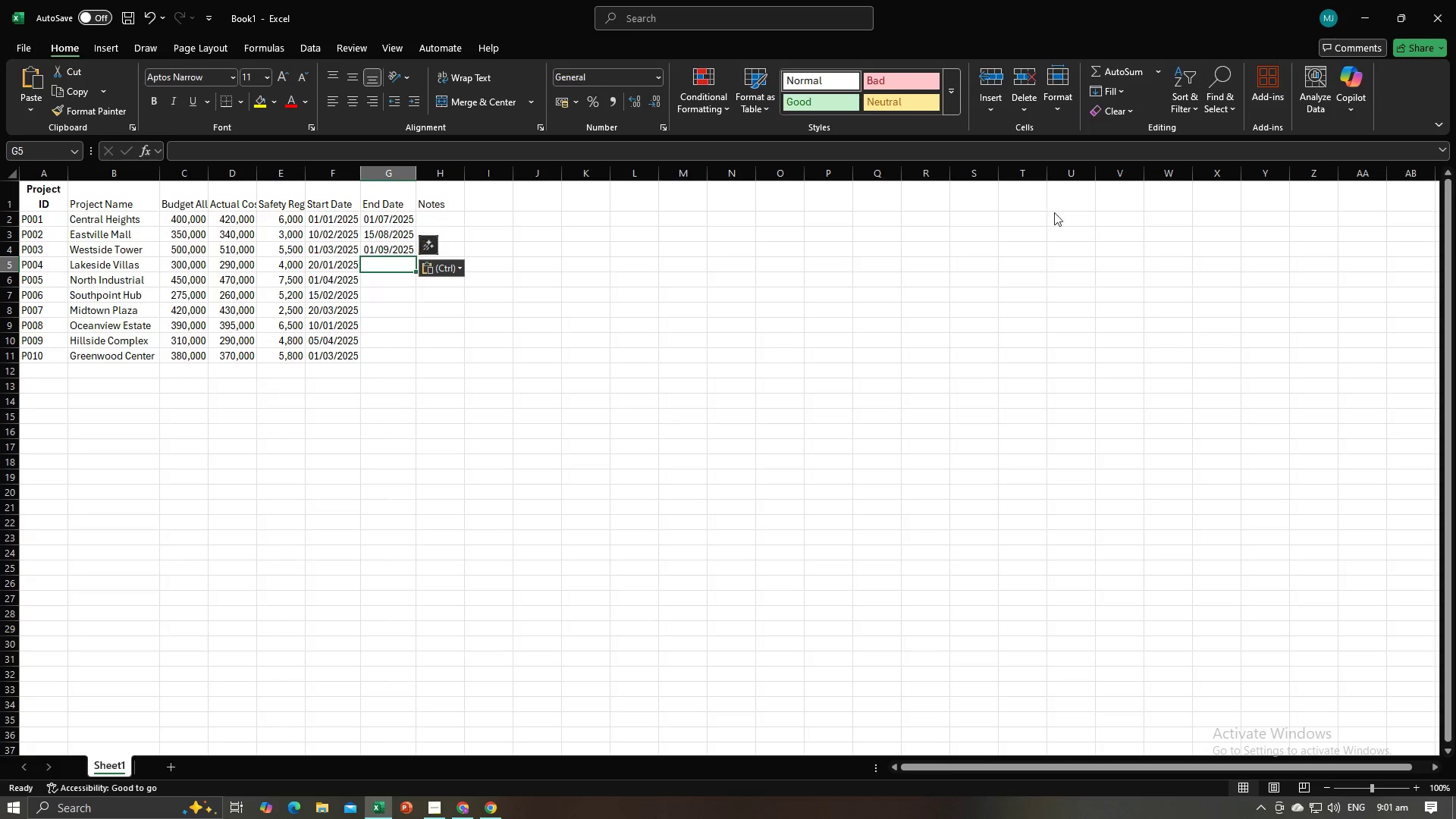 
key(Alt+Tab)